 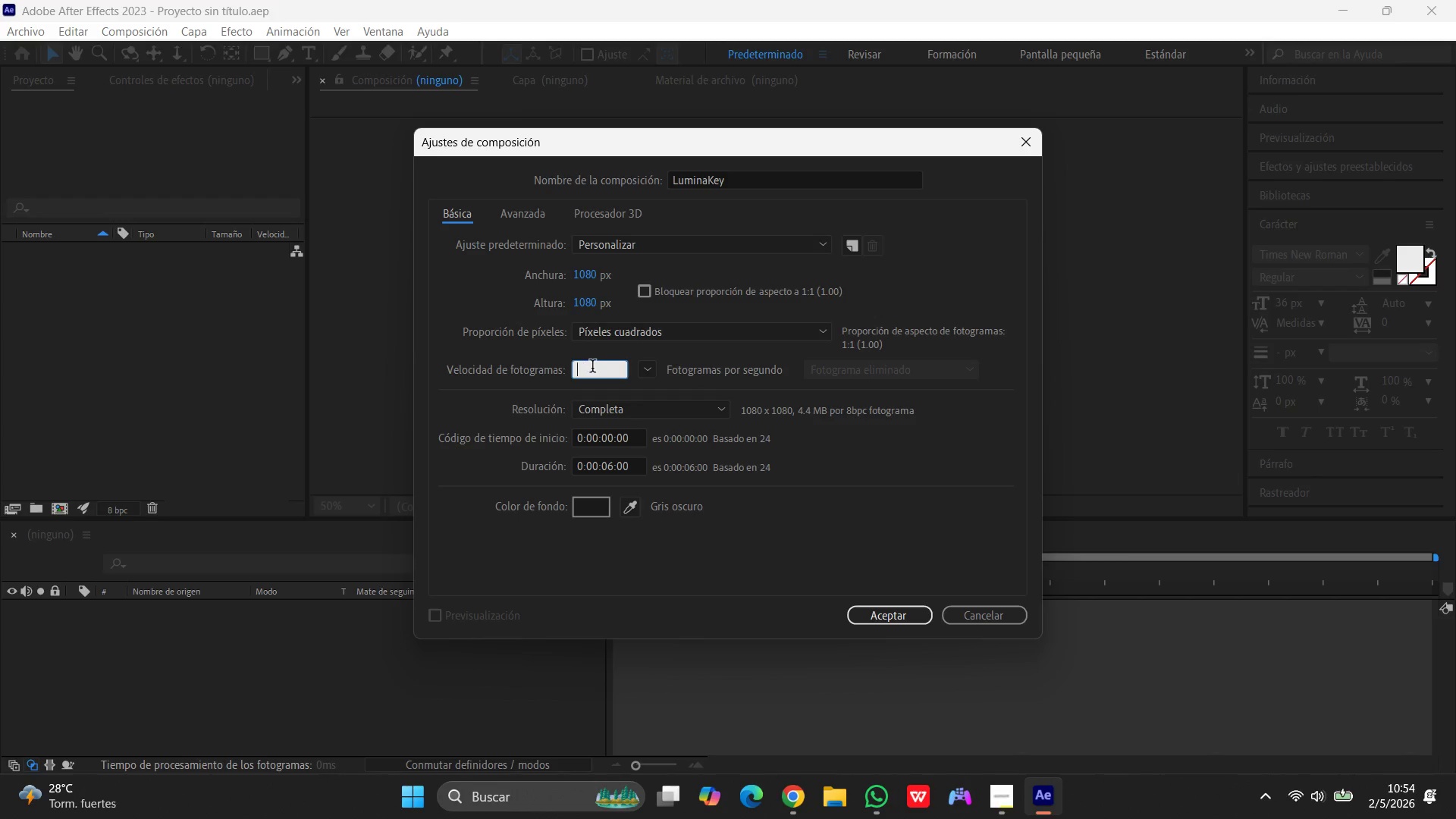 
key(Backspace)
 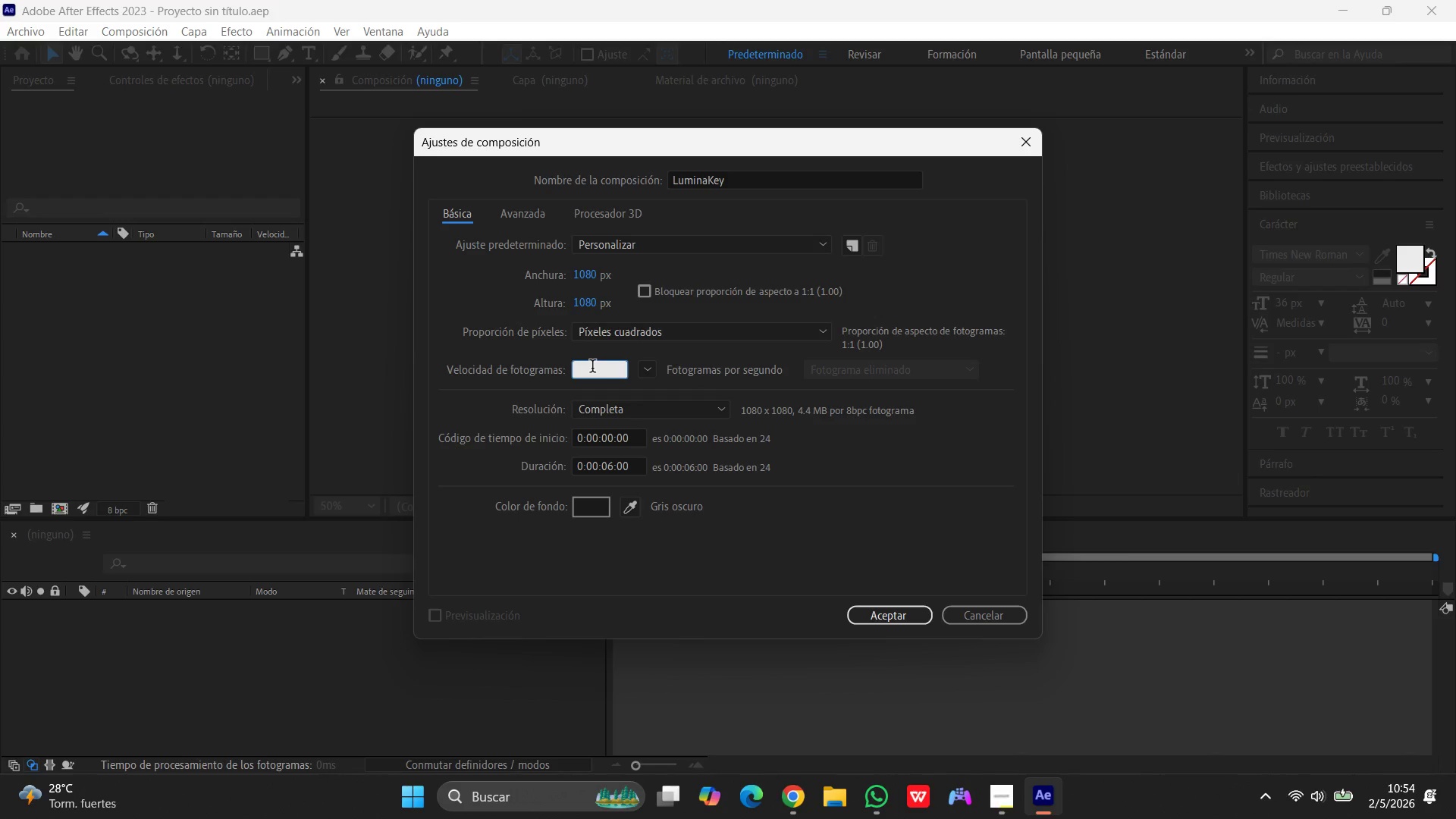 
key(Numpad3)
 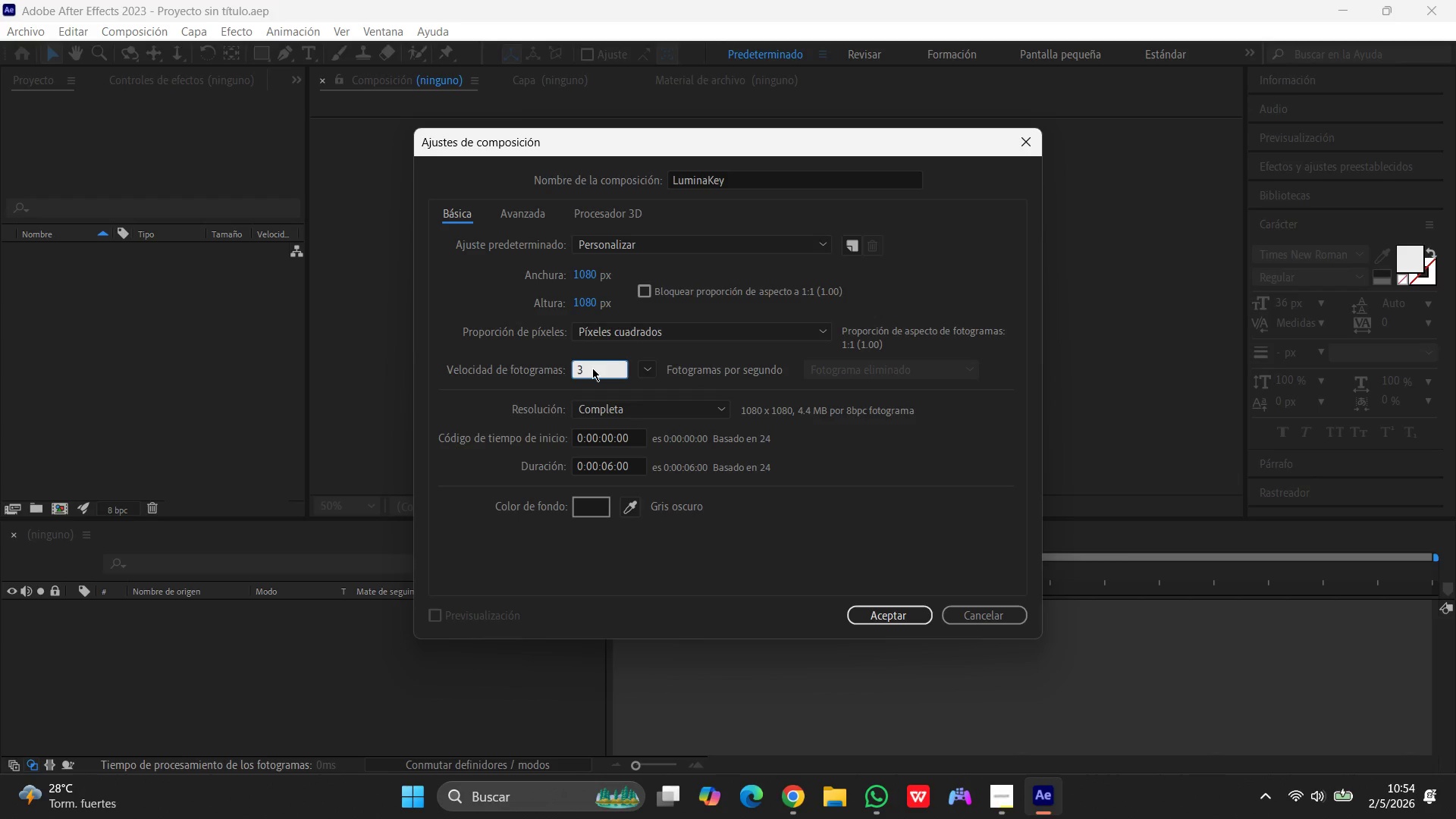 
key(Numpad0)
 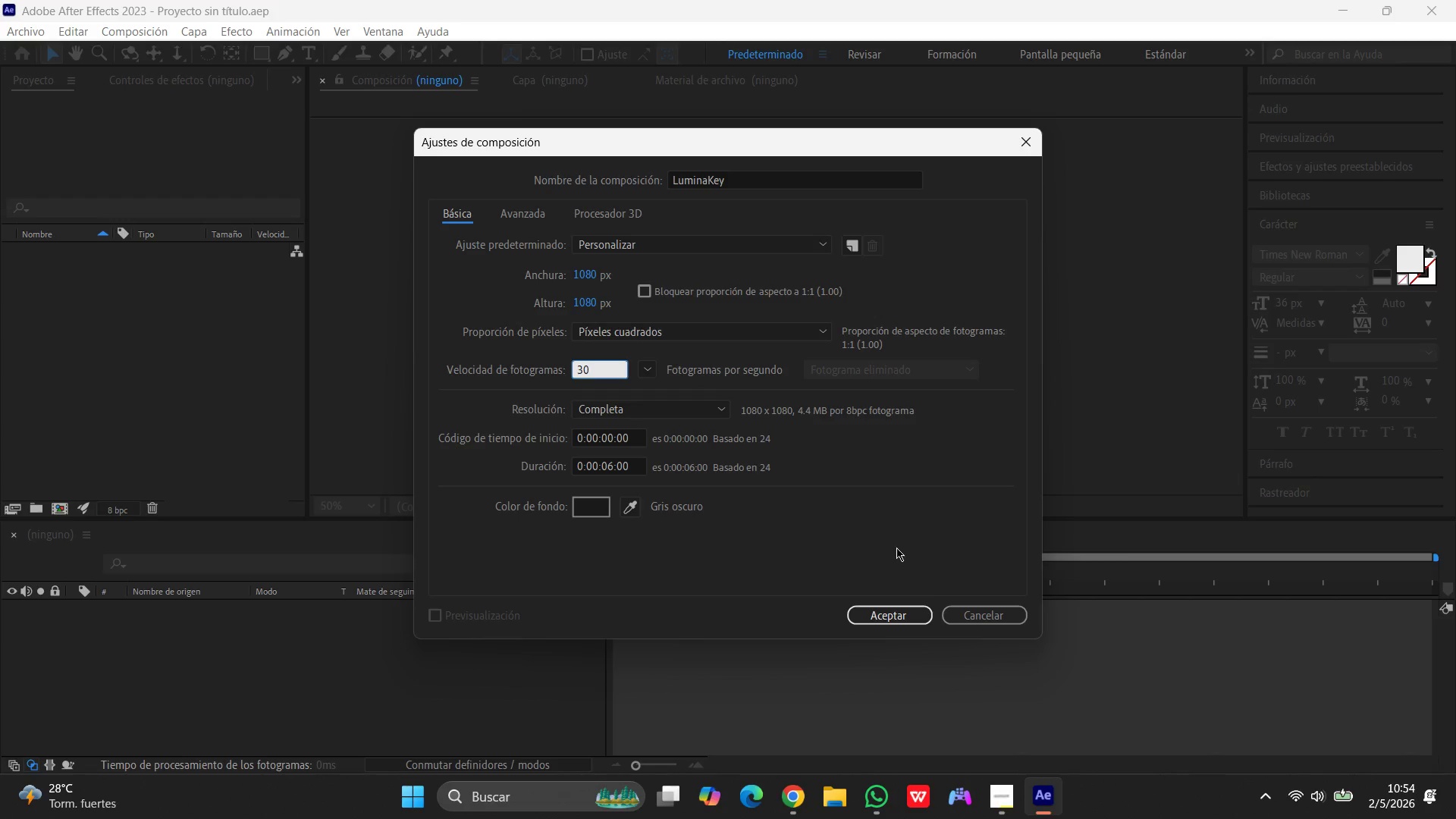 
left_click([899, 612])
 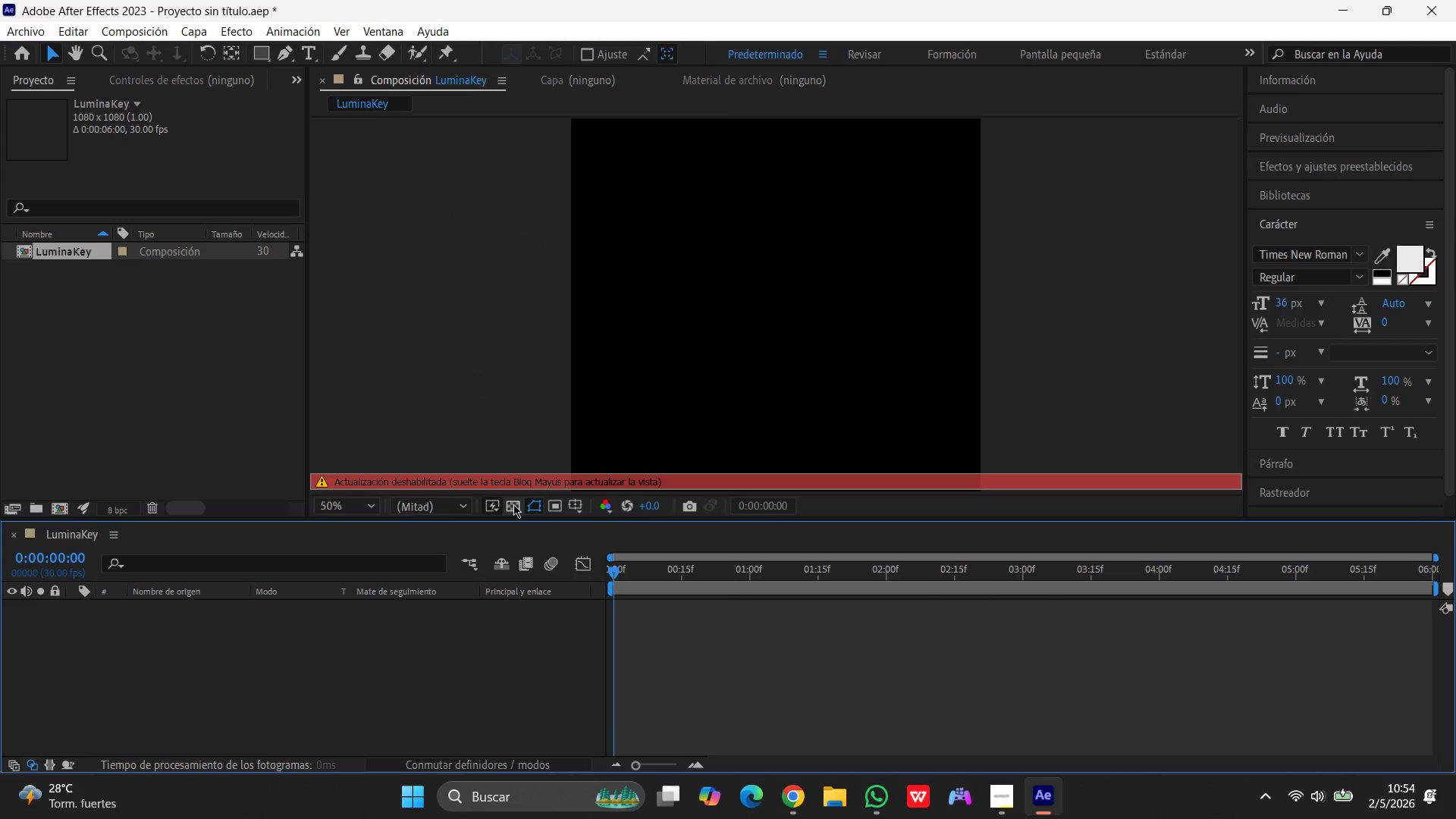 
key(CapsLock)
 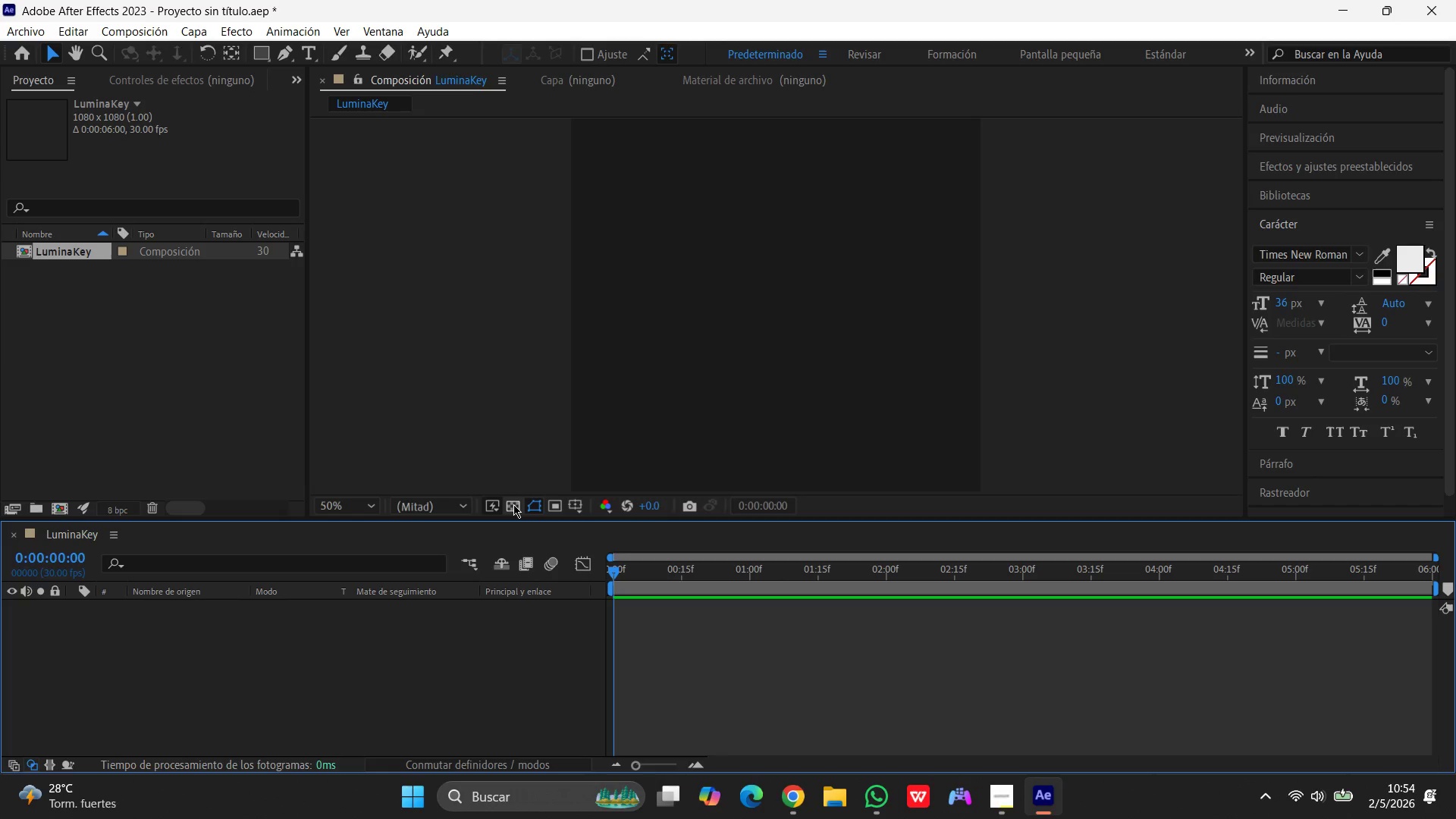 
wait(16.0)
 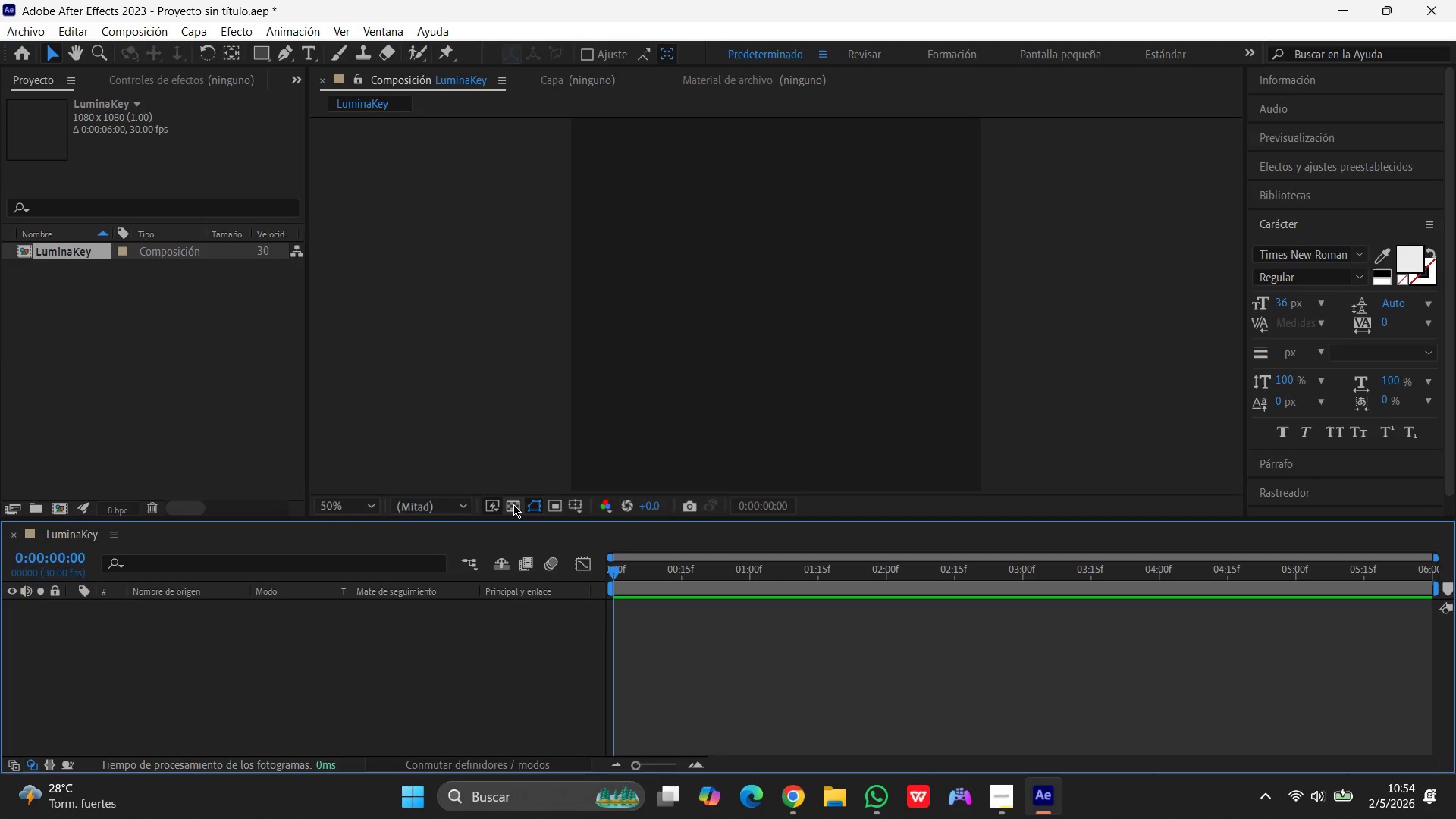 
left_click([1010, 802])